 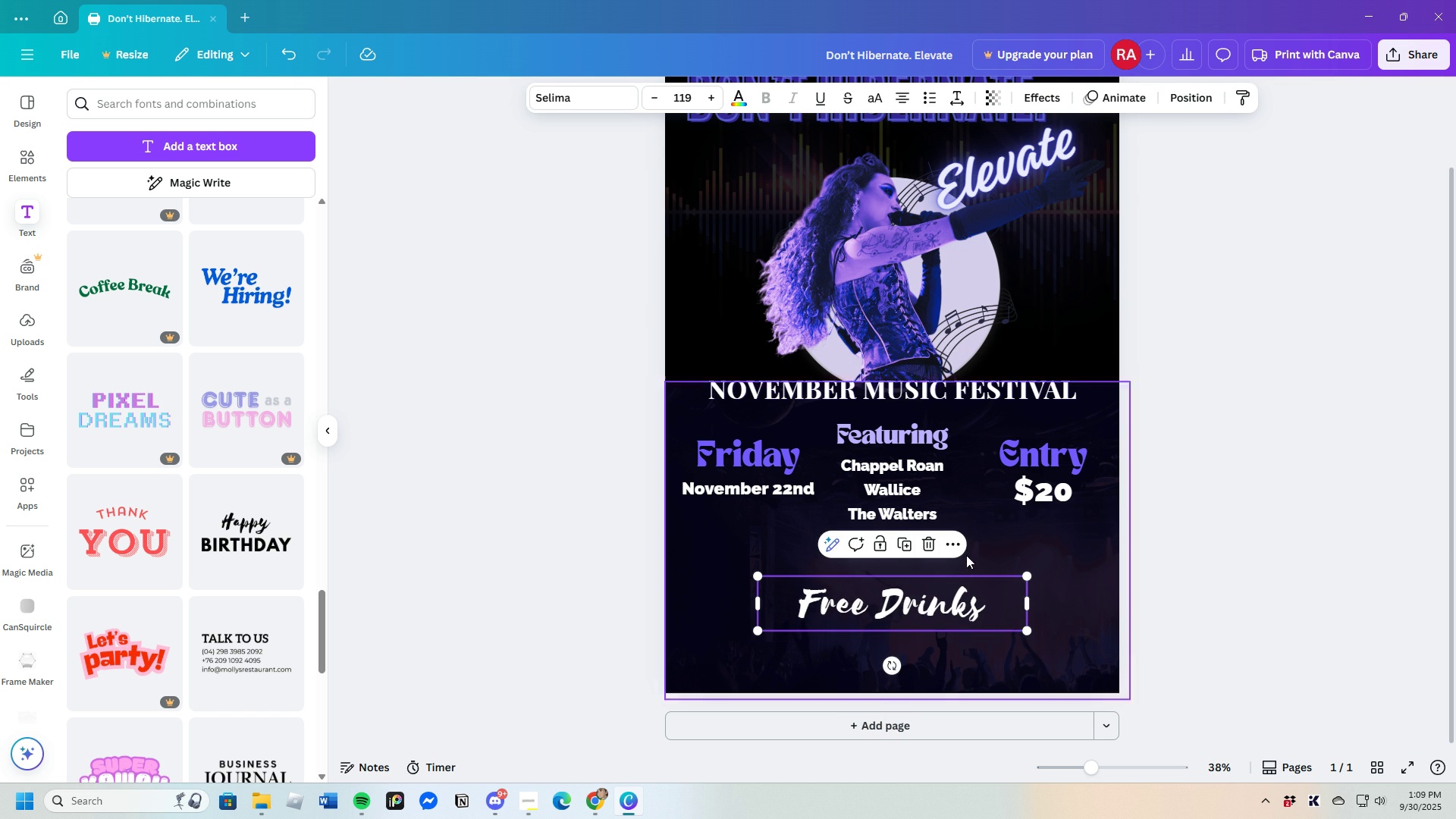 
left_click([931, 545])
 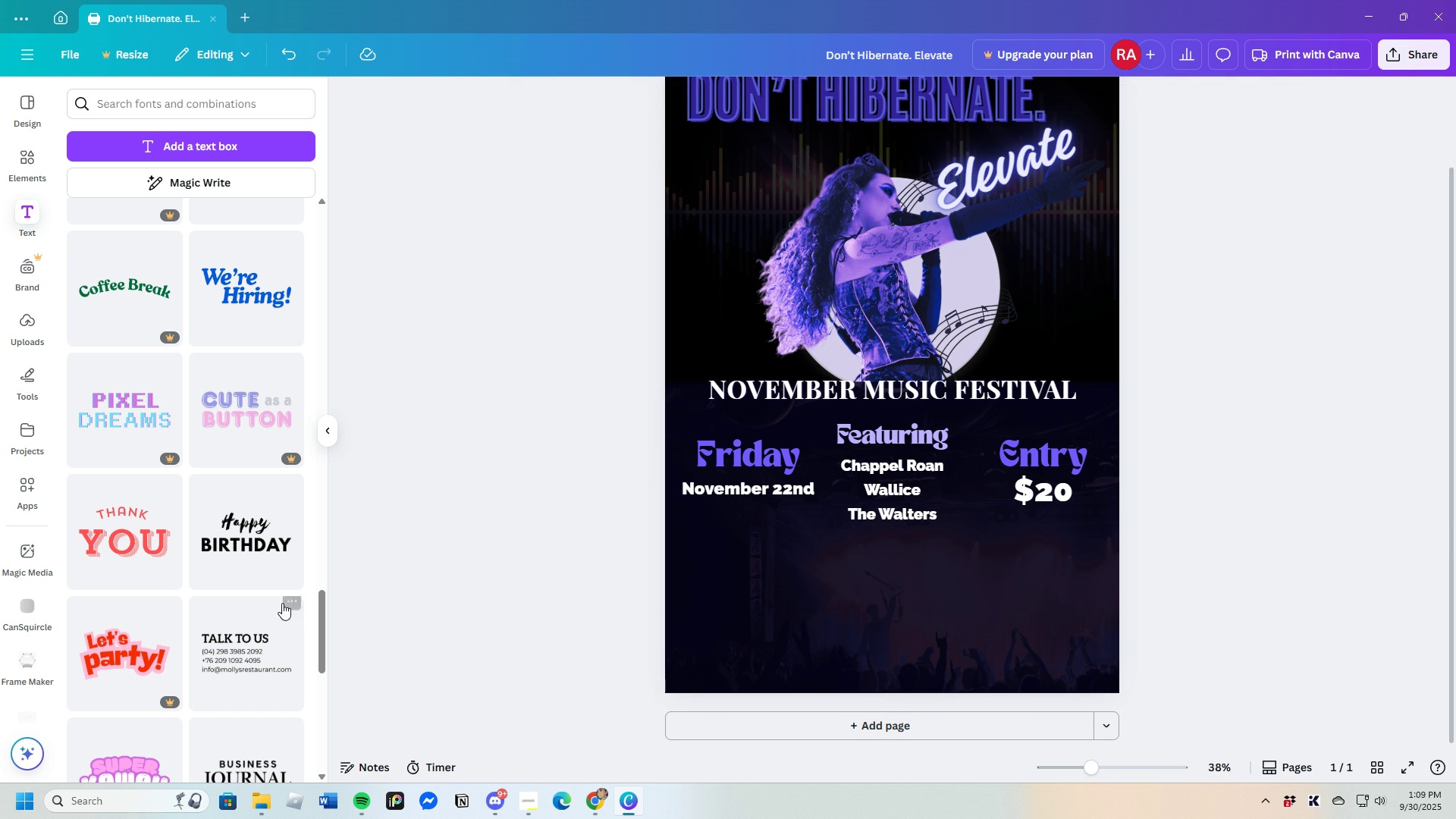 
scroll: coordinate [241, 651], scroll_direction: down, amount: 12.0
 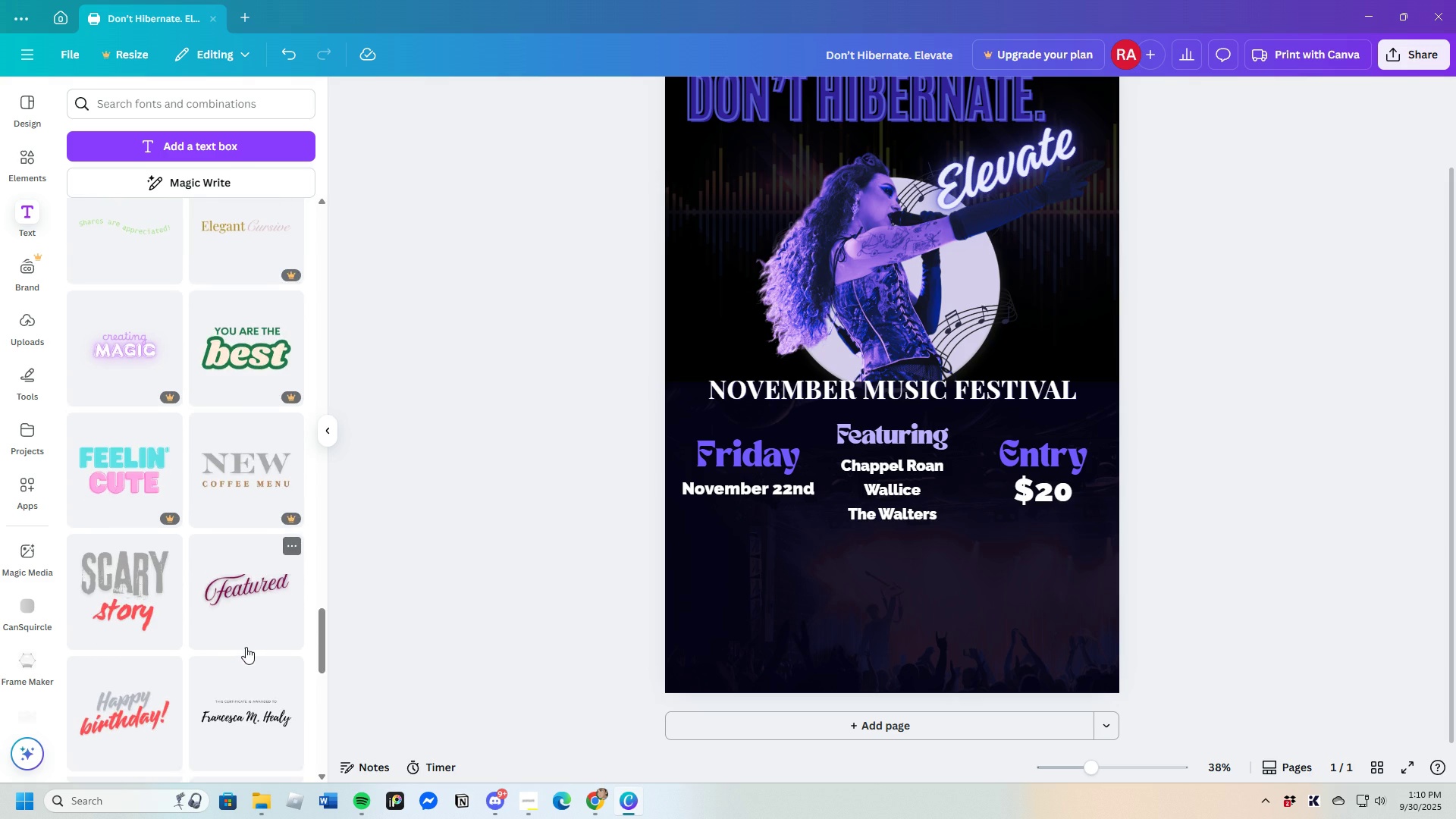 
scroll: coordinate [246, 647], scroll_direction: down, amount: 3.0
 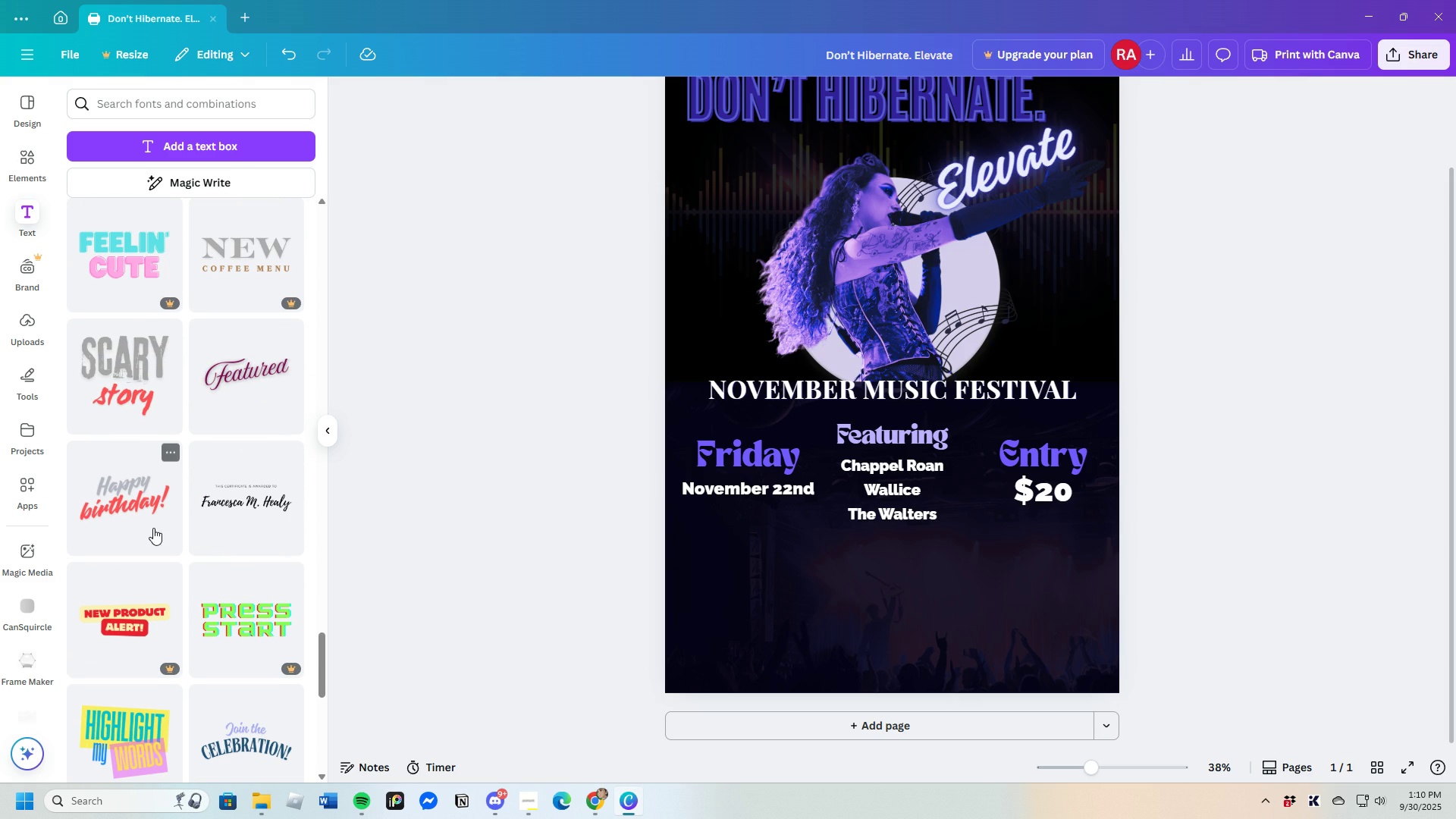 
left_click([145, 504])